 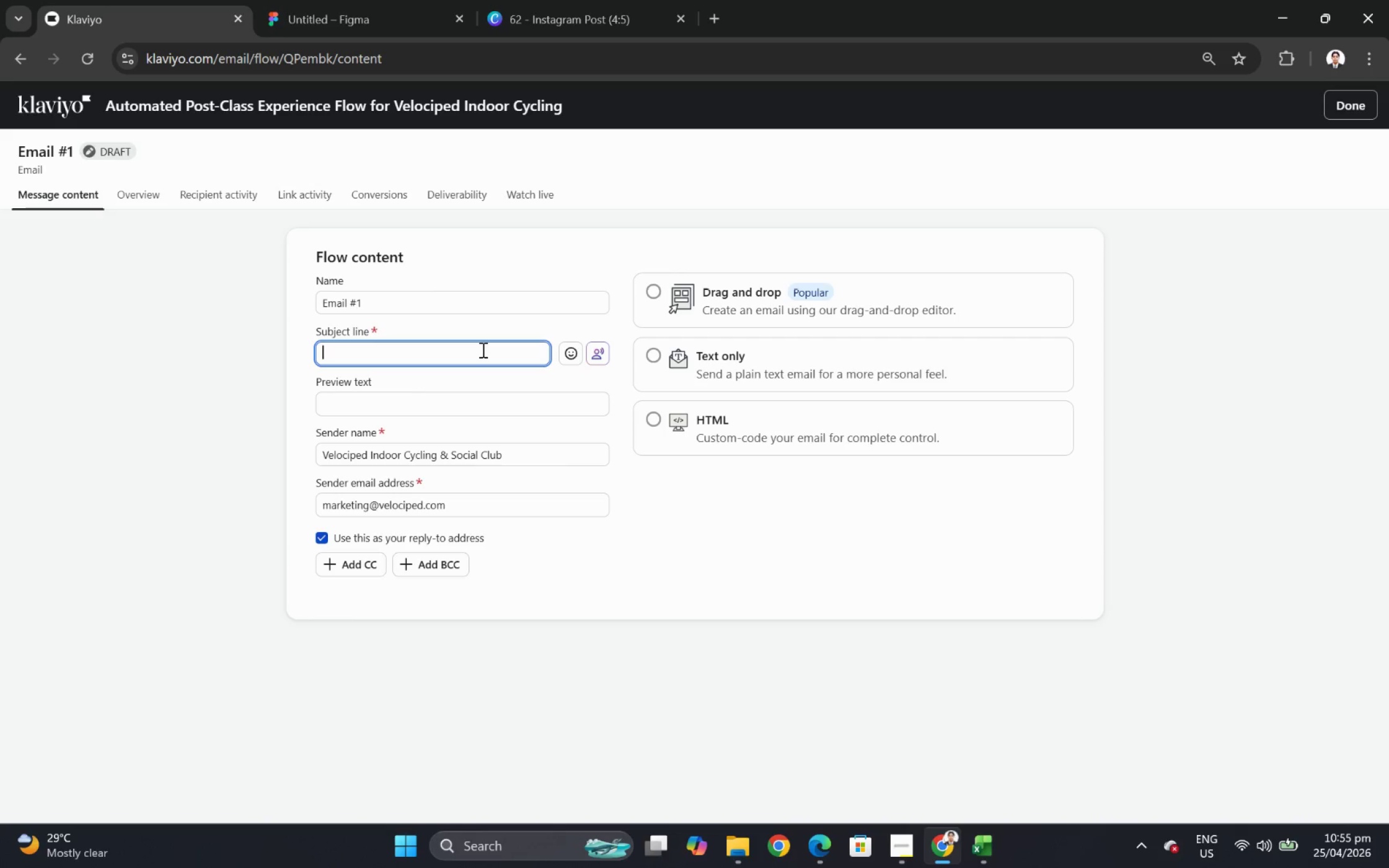 
left_click([482, 349])
 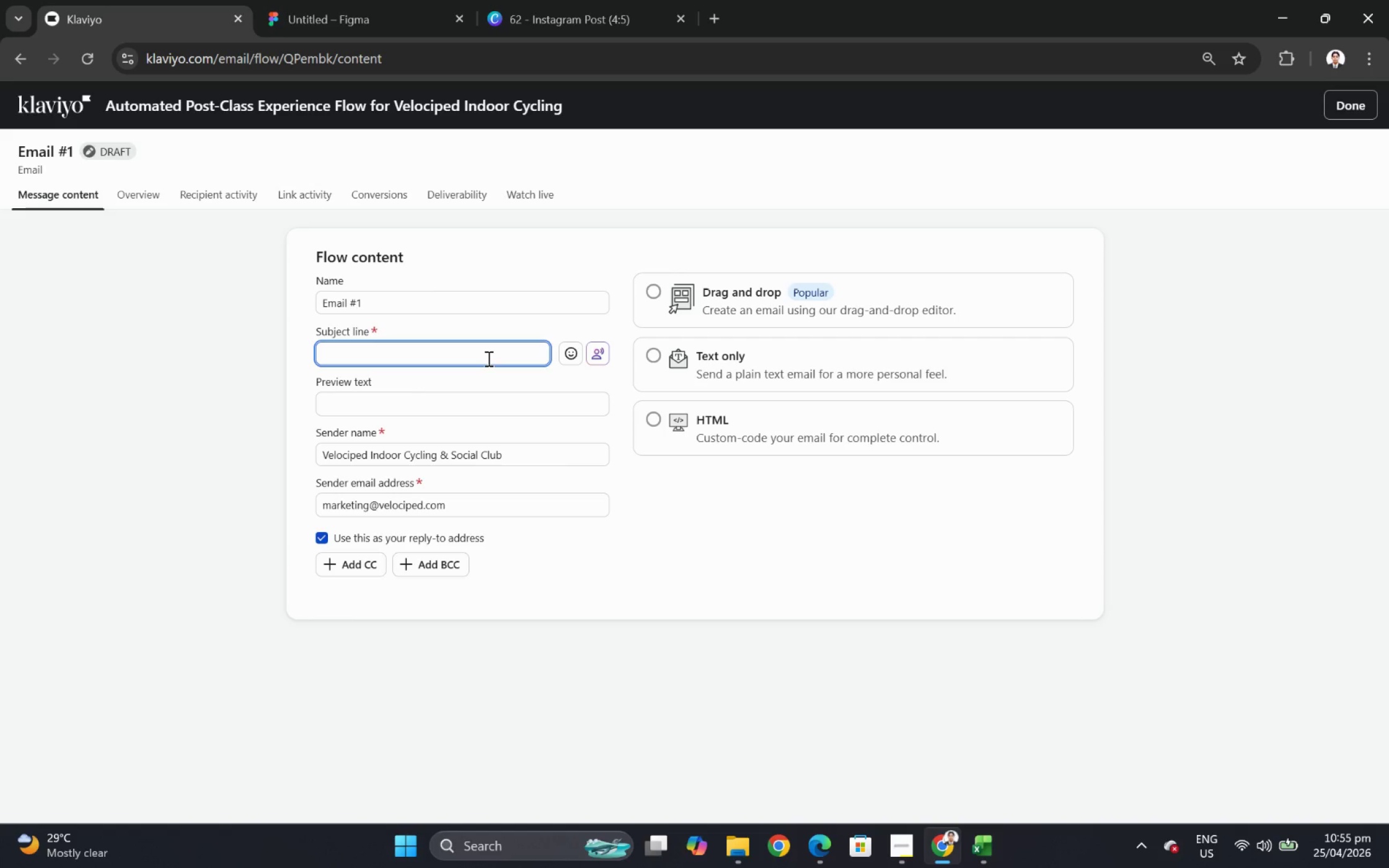 
wait(6.34)
 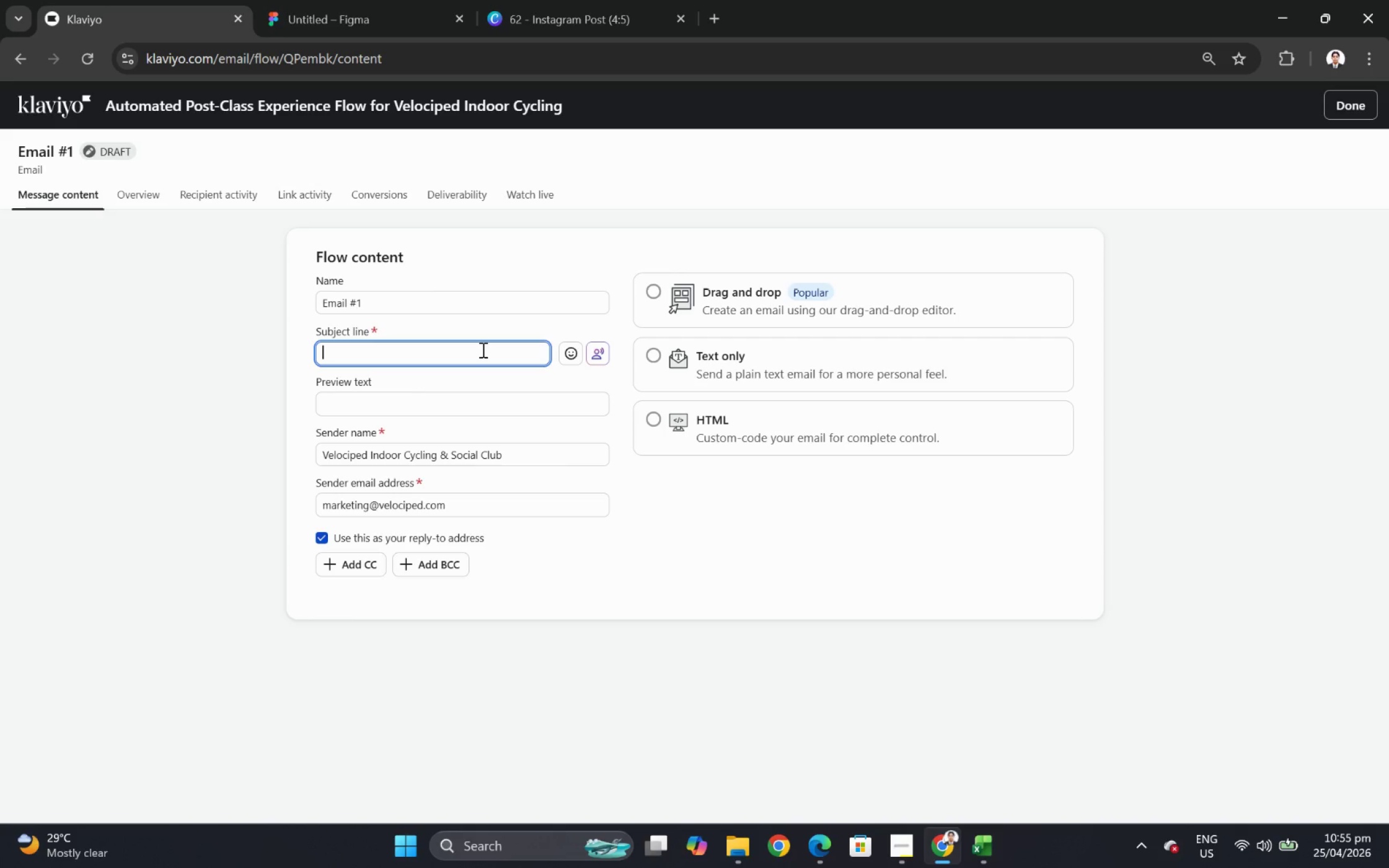 
type(Still rifding)
 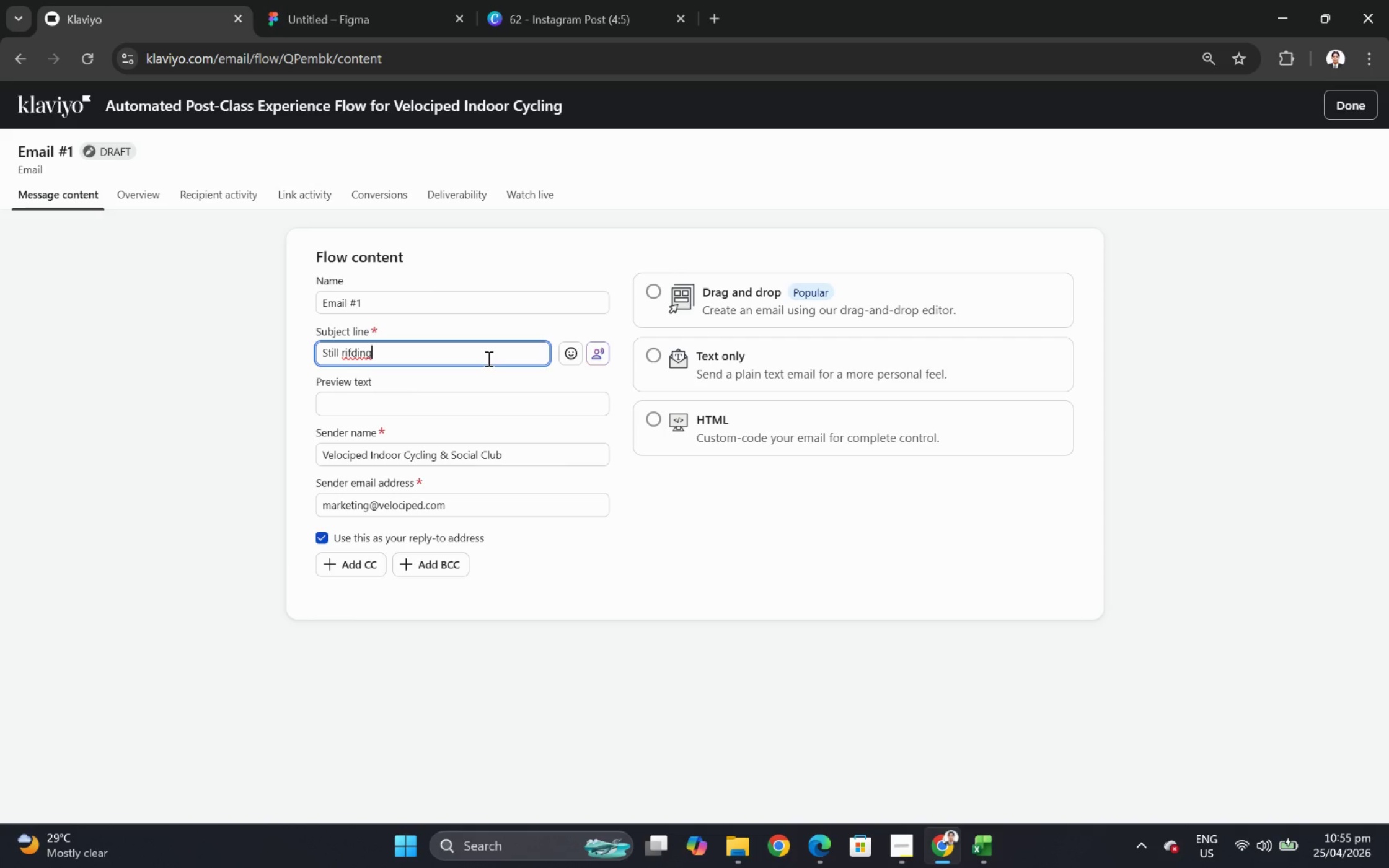 
hold_key(key=Backspace, duration=0.65)
 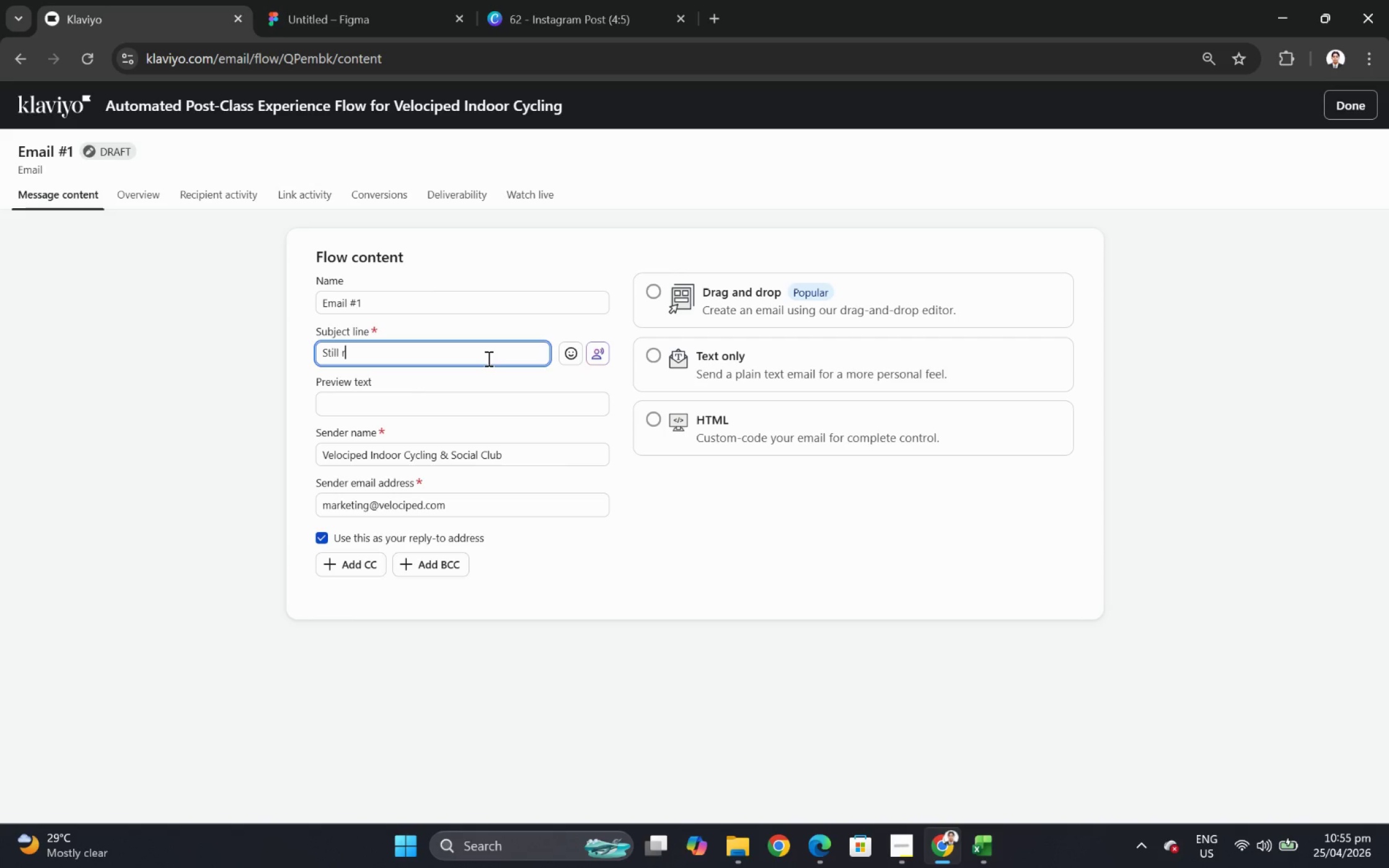 
type(iding that high?)
 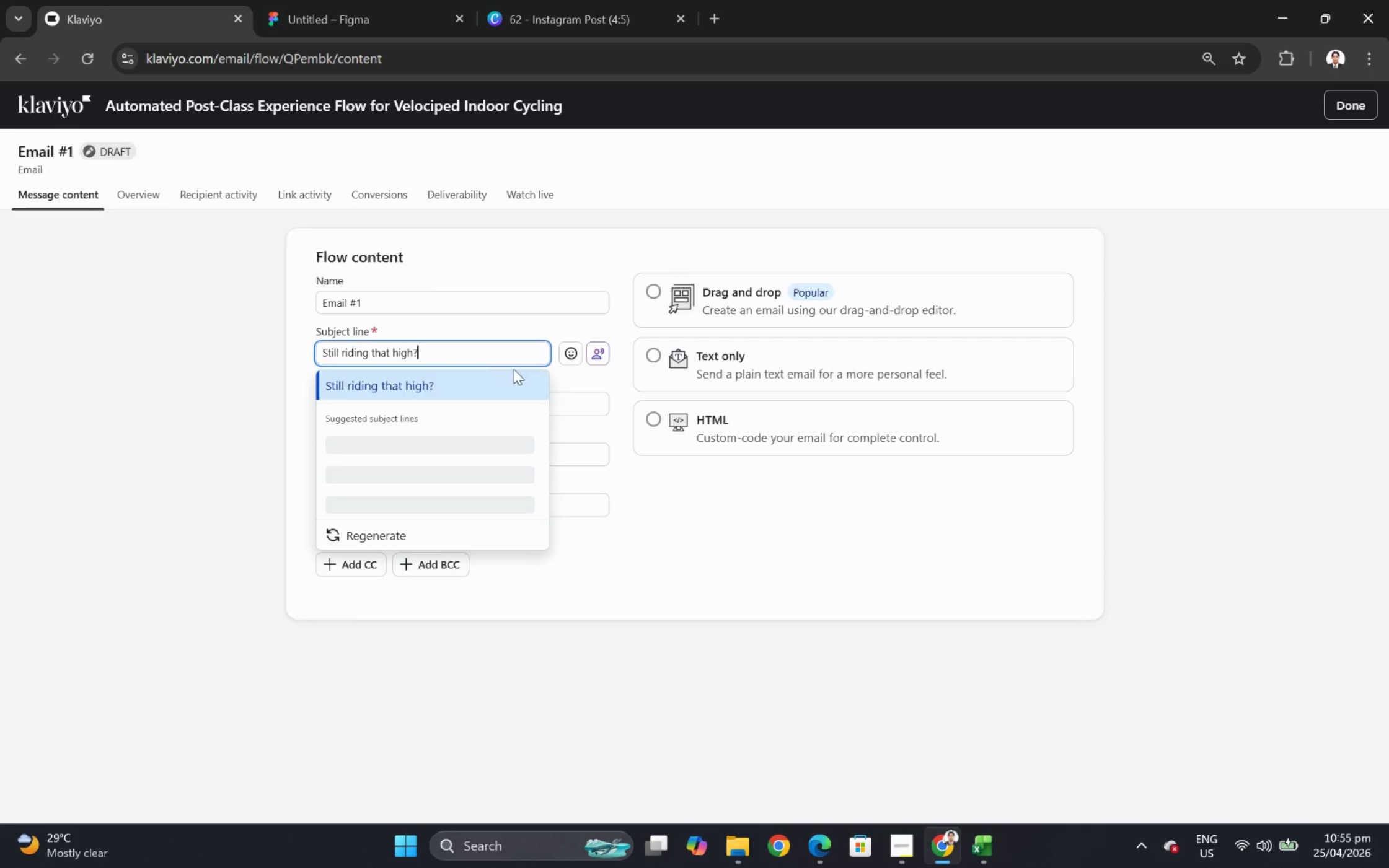 
left_click([600, 405])
 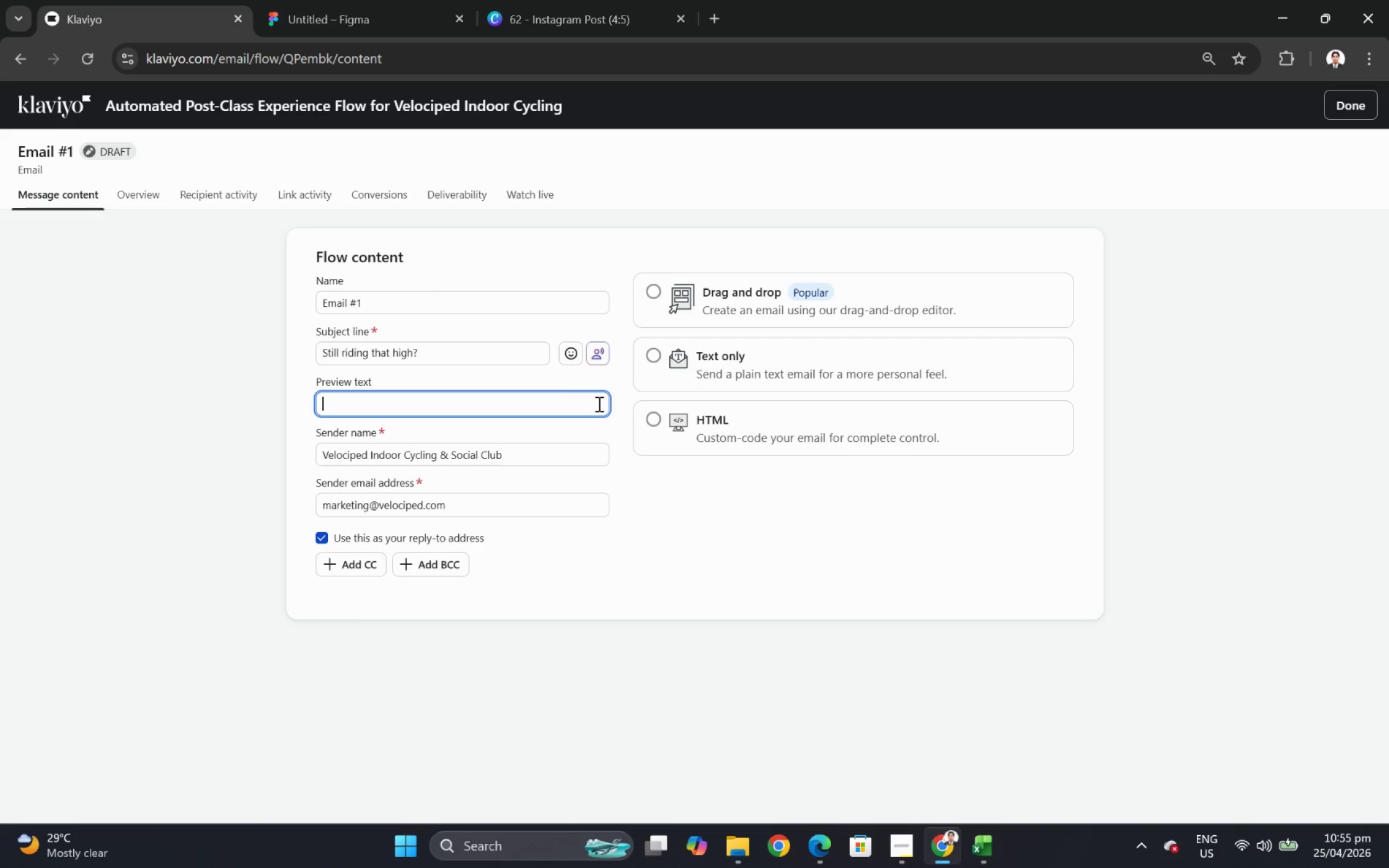 
wait(12.62)
 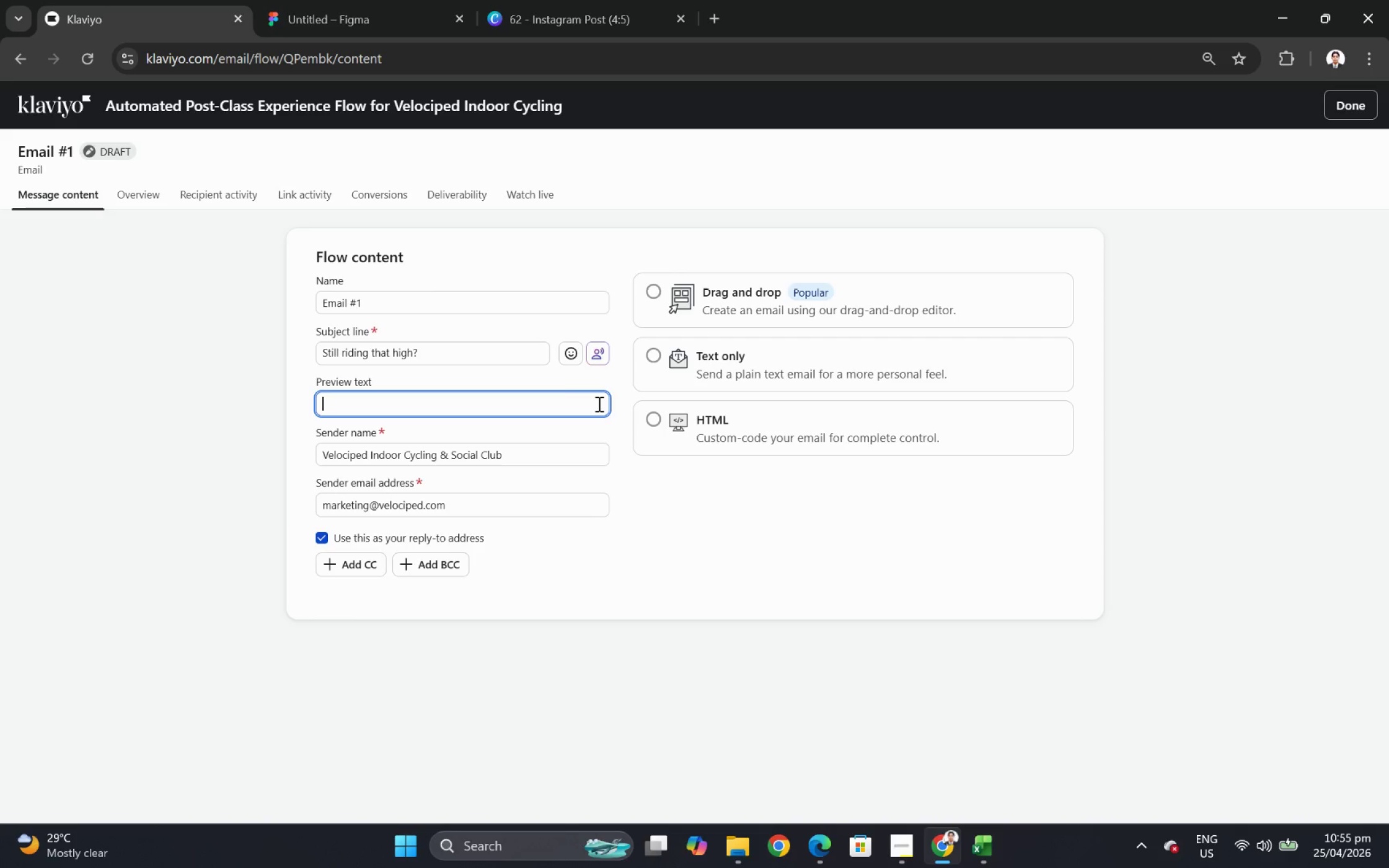 
type(Let's not waste it)
 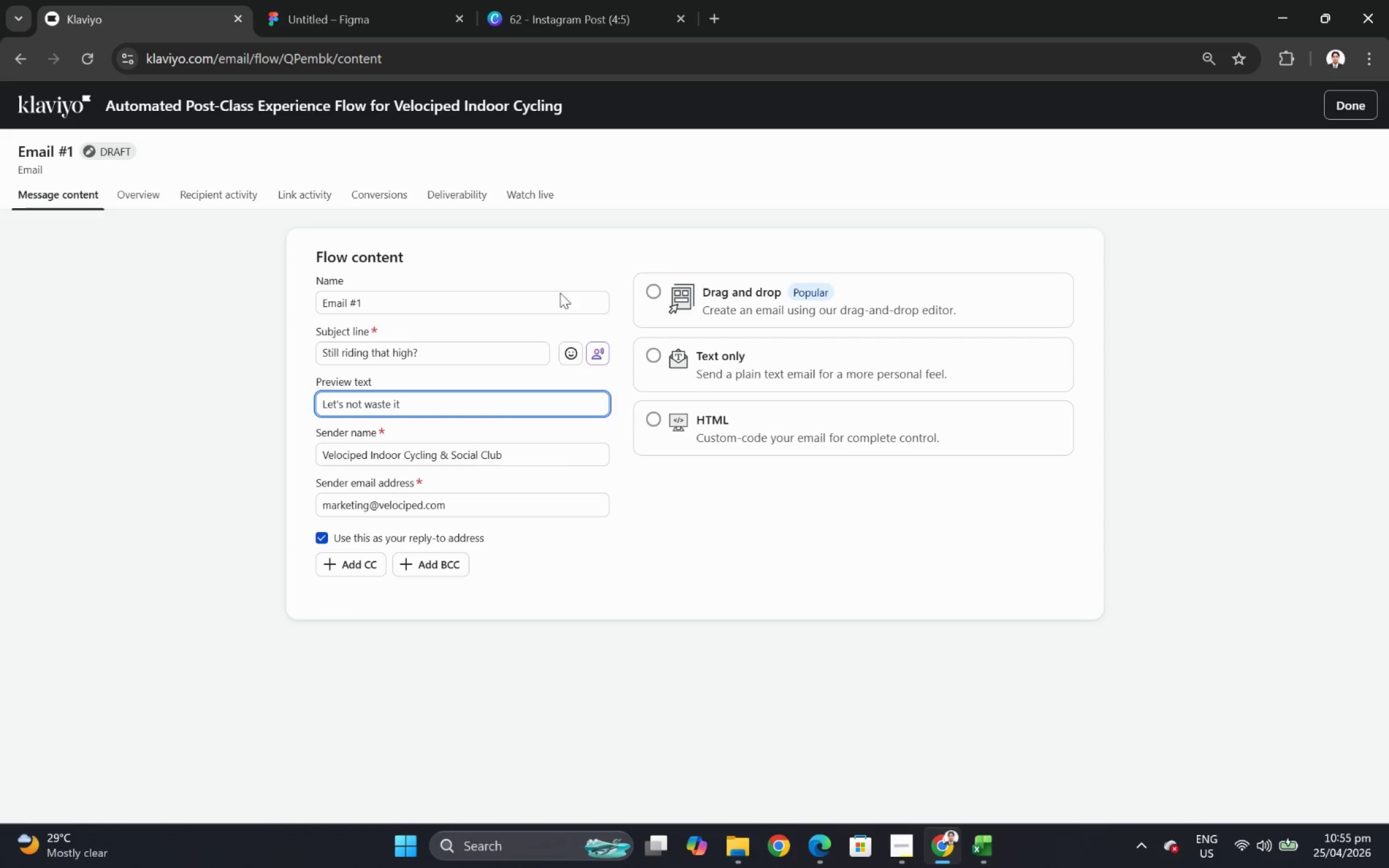 
wait(6.7)
 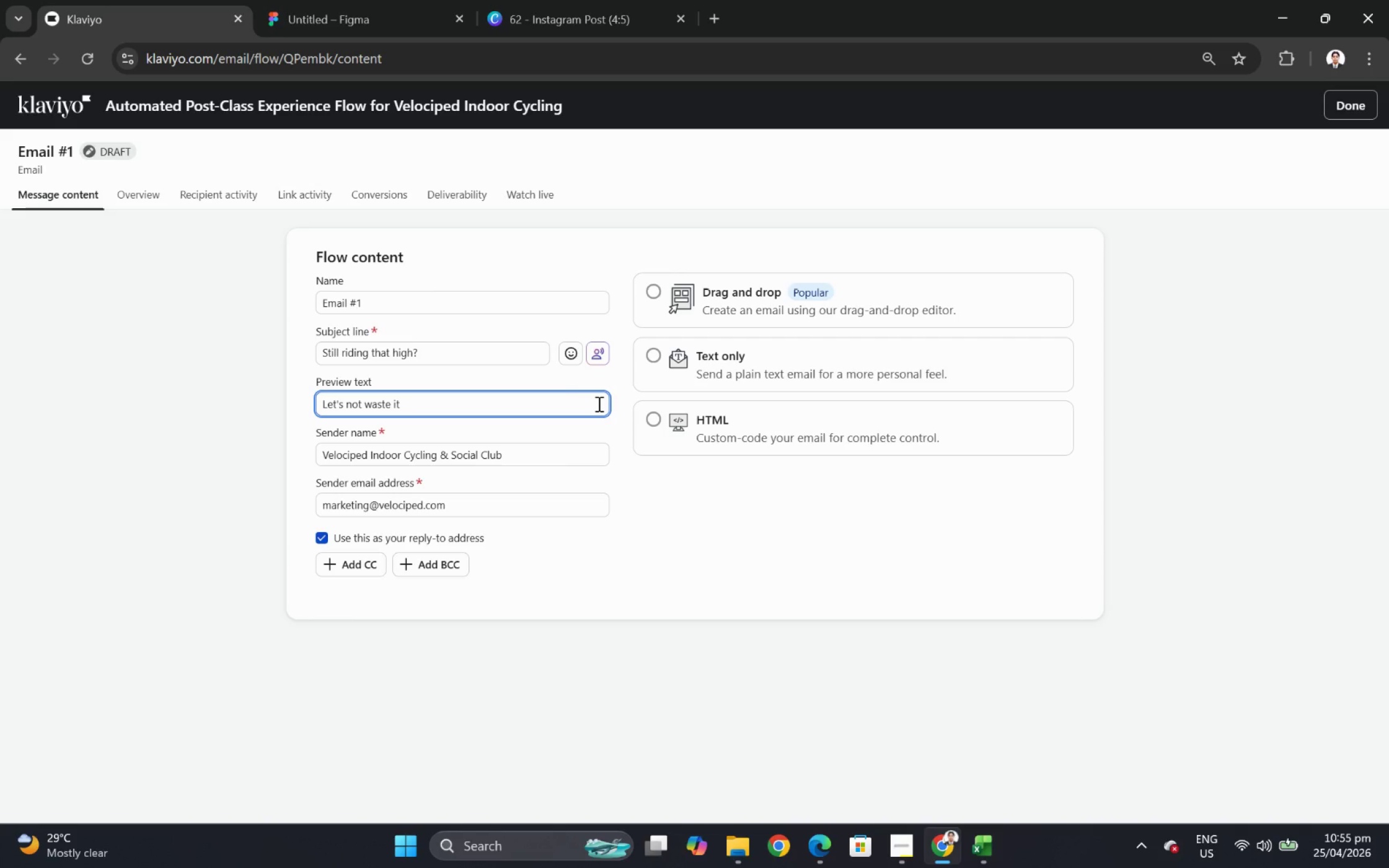 
left_click([723, 14])
 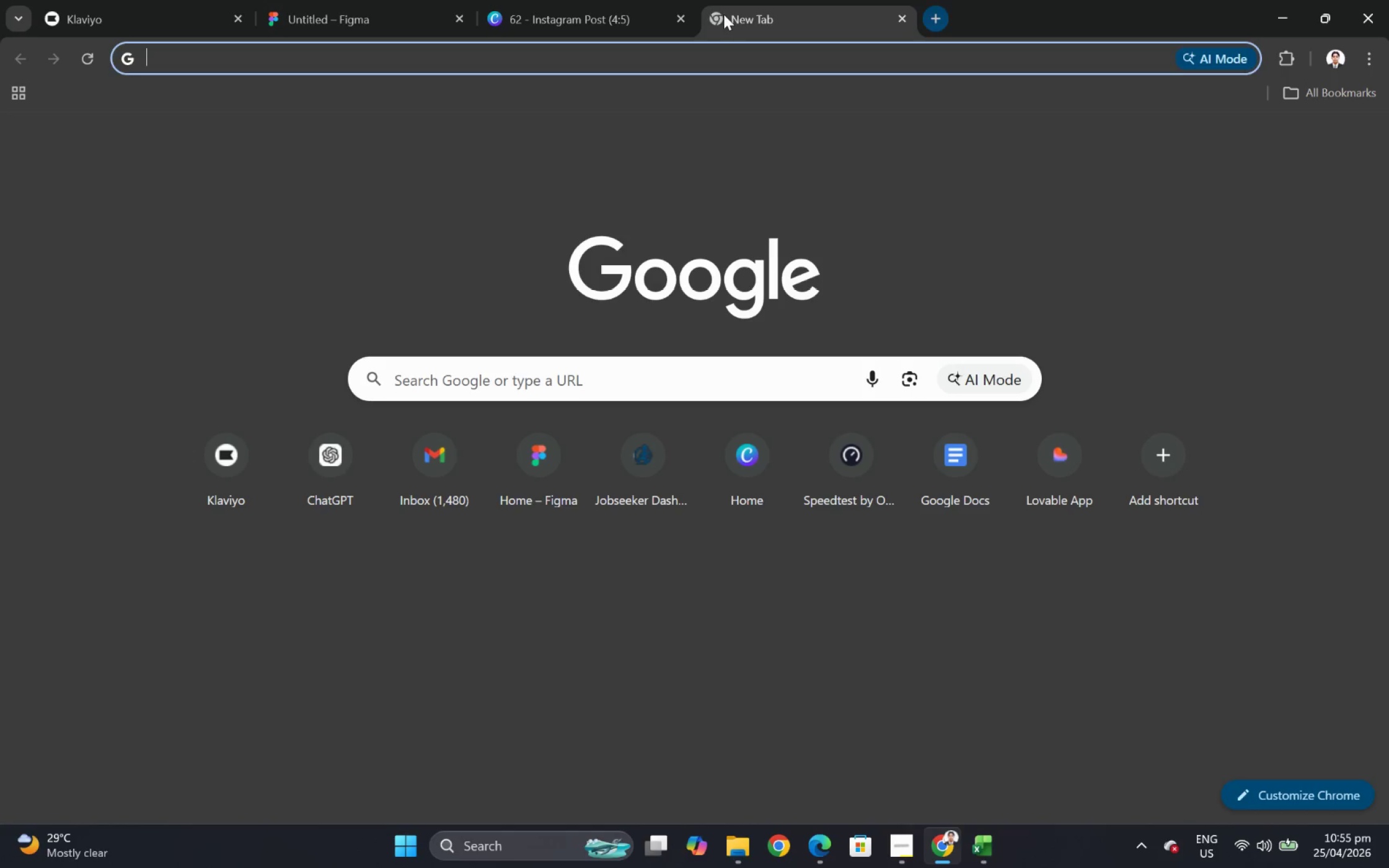 
type(em dash)
 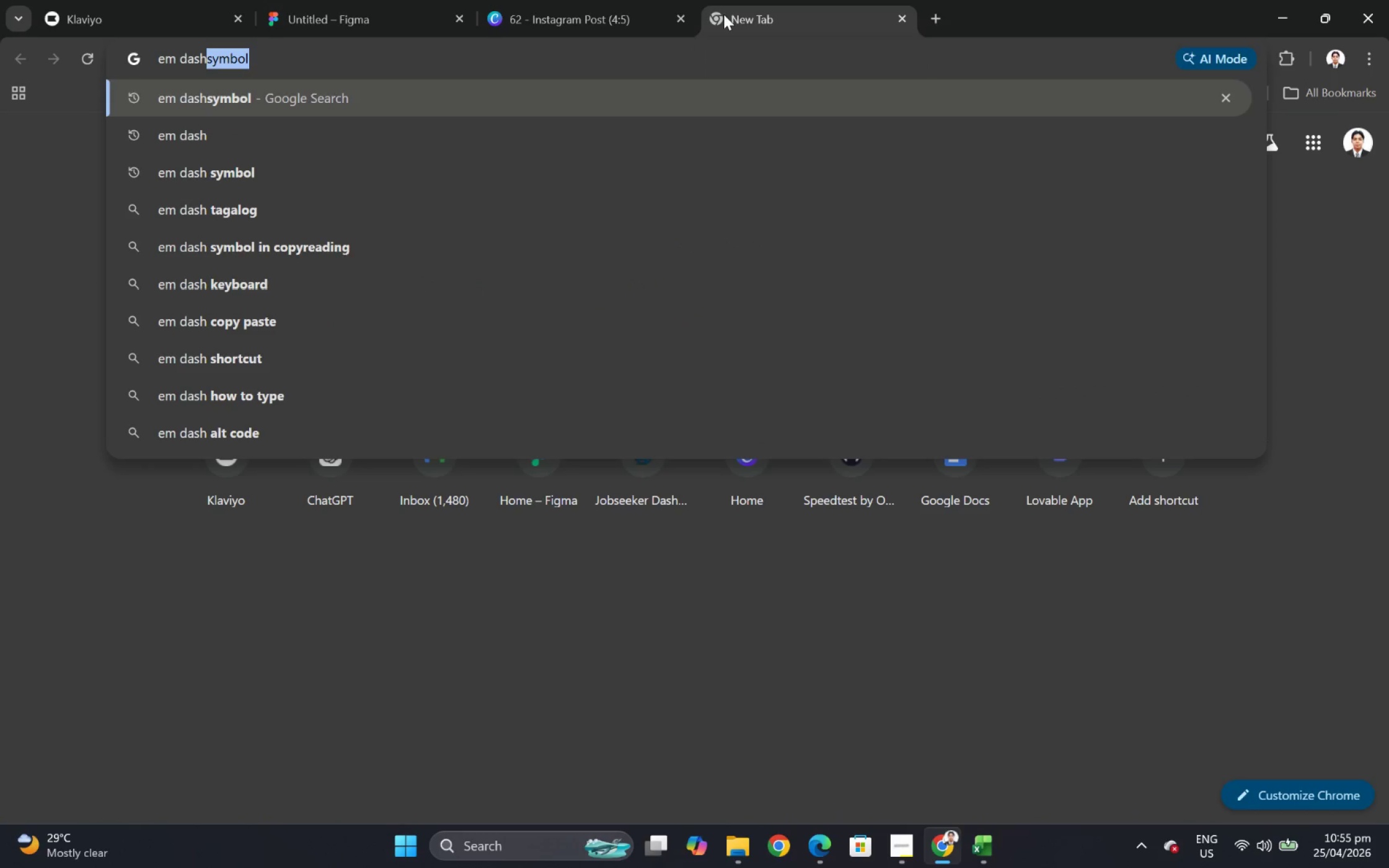 
key(Enter)
 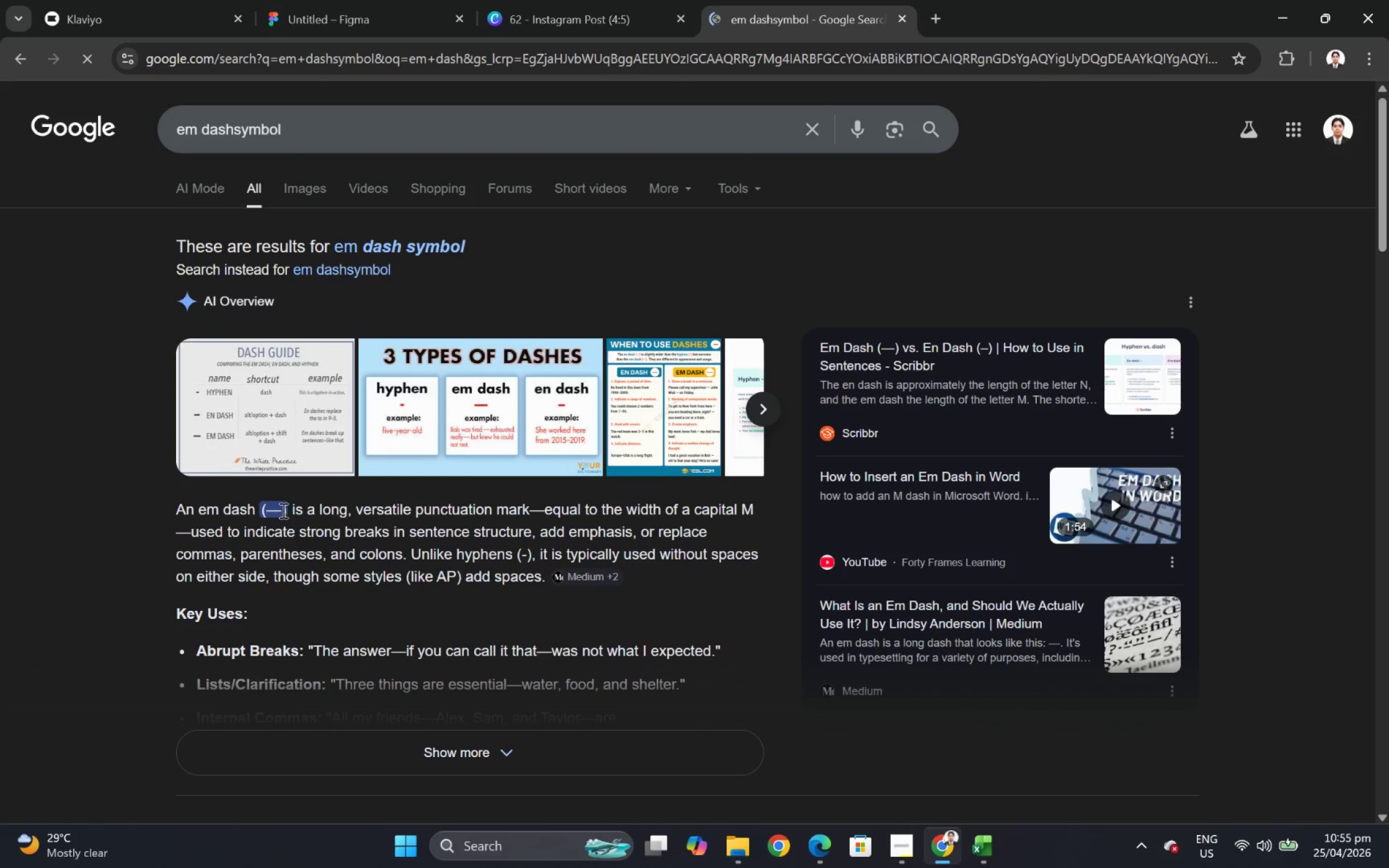 
left_click_drag(start_coordinate=[271, 510], to_coordinate=[281, 510])
 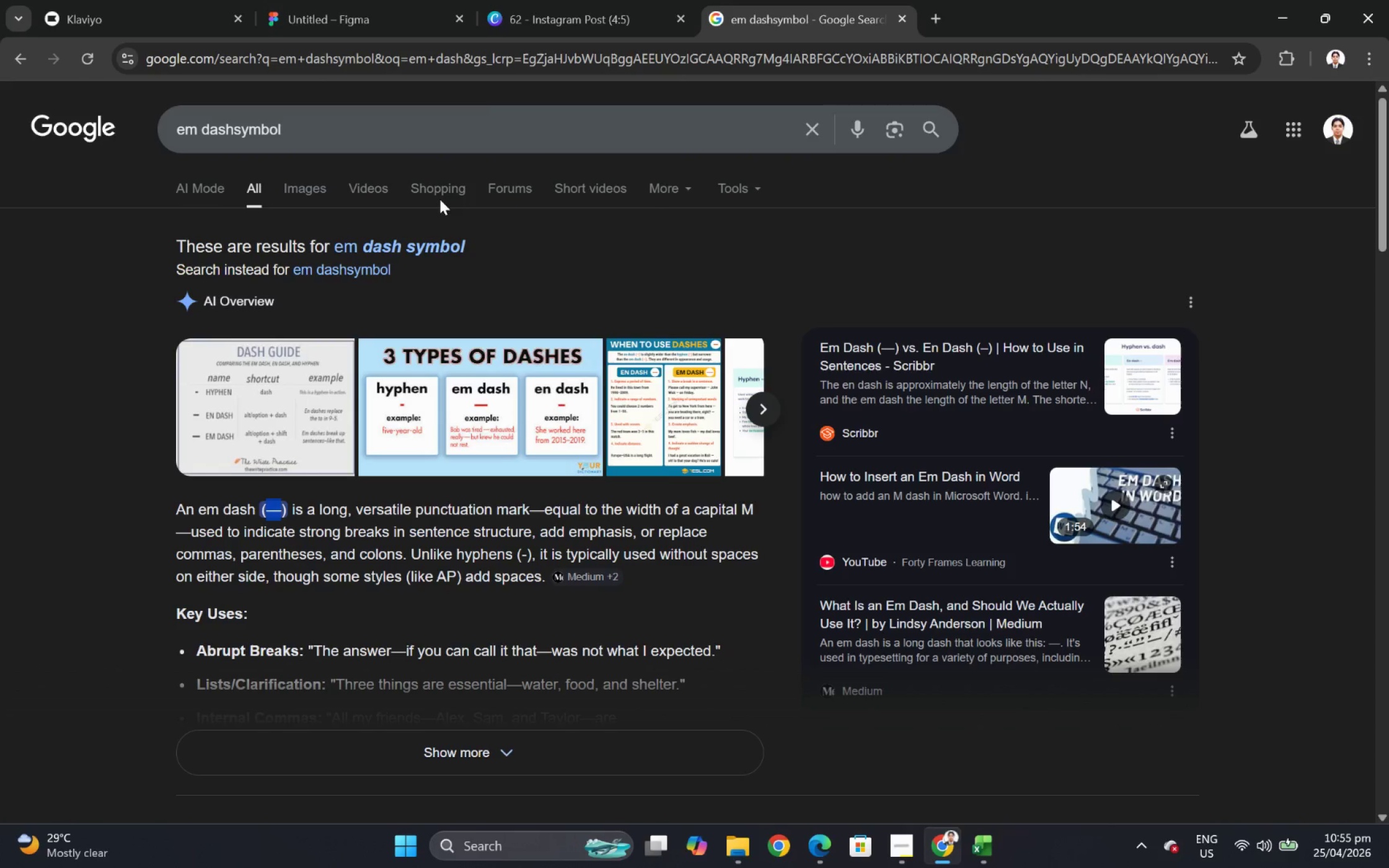 
key(Control+C)
 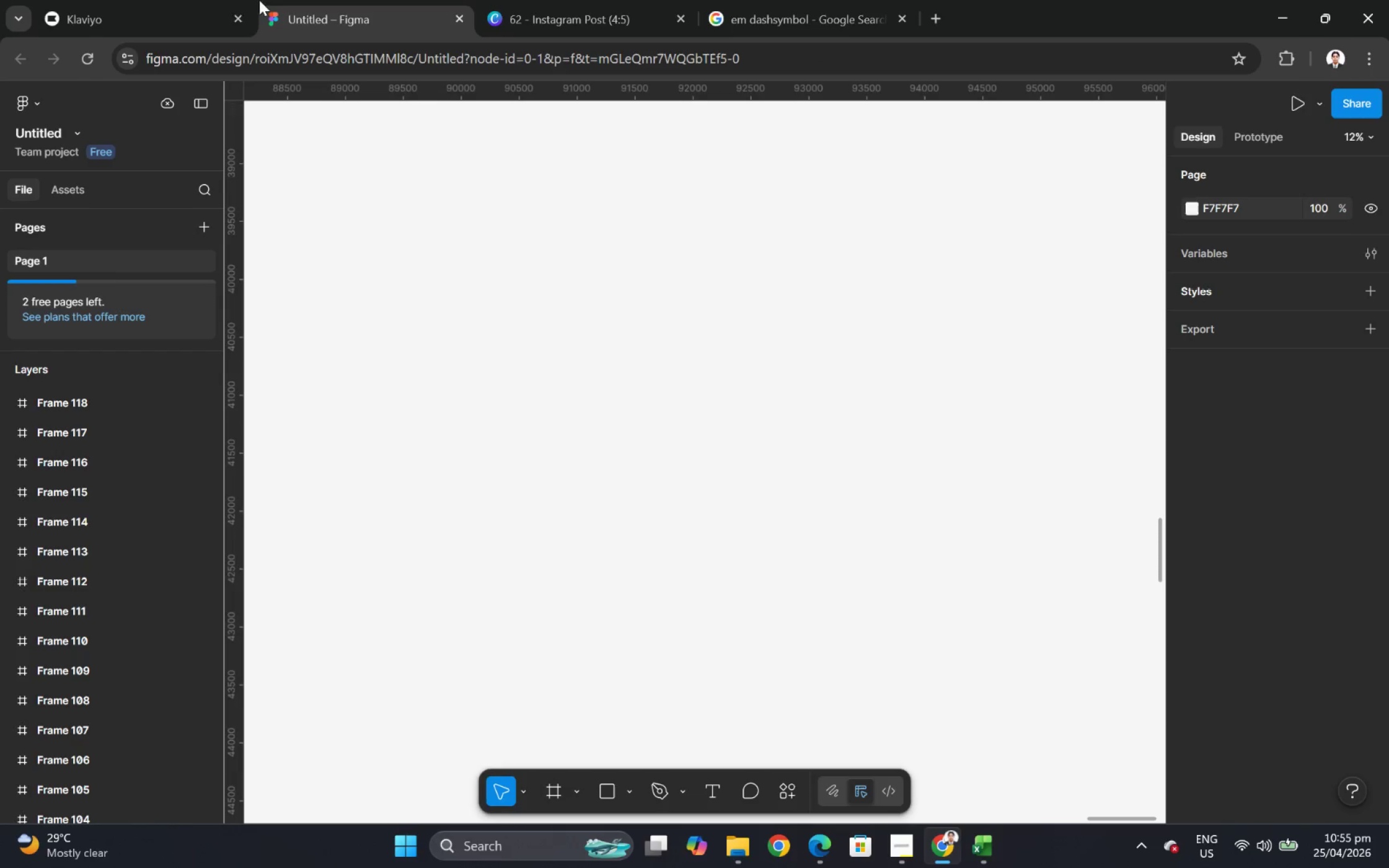 
double_click([194, 0])
 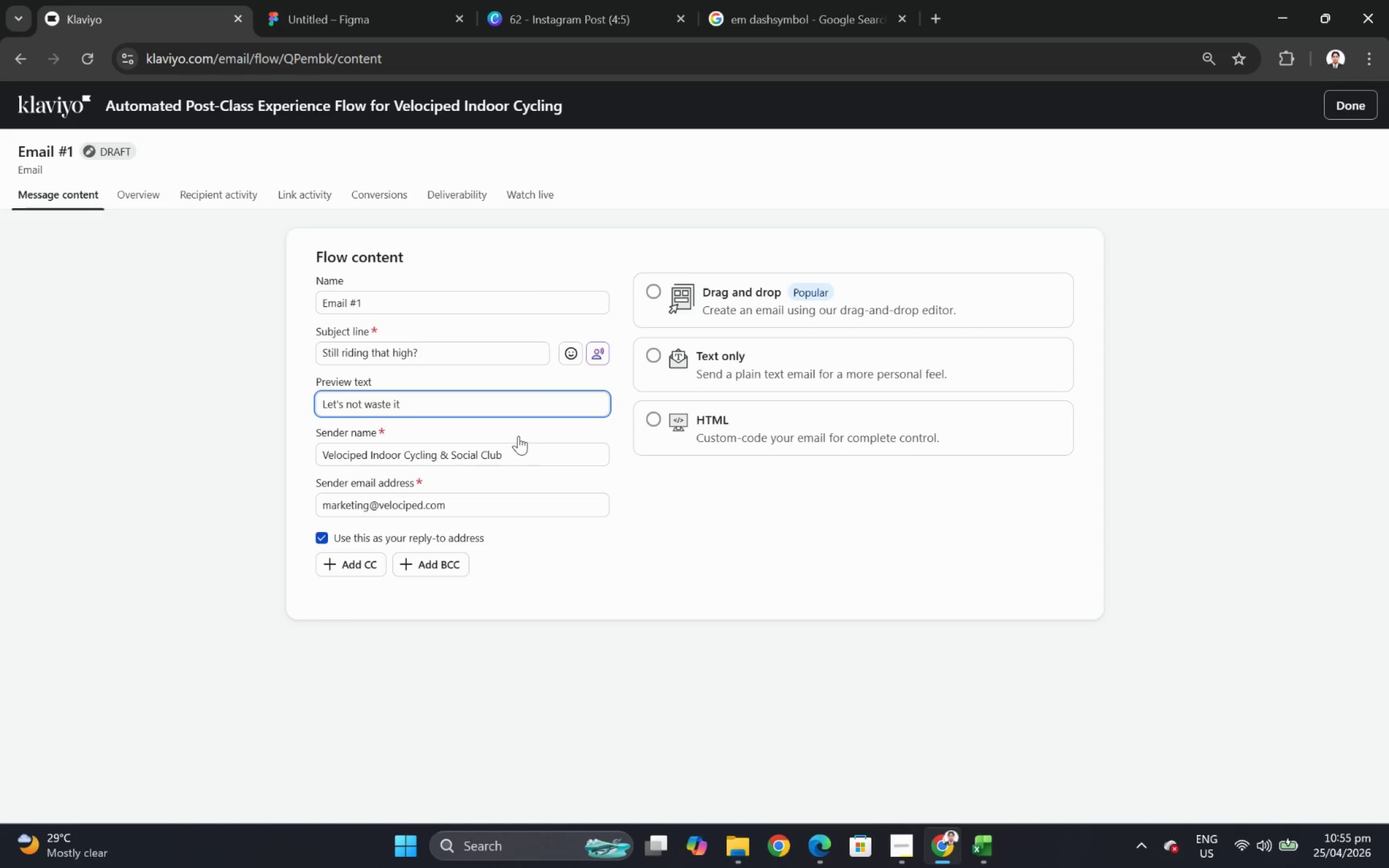 
key(Space)
 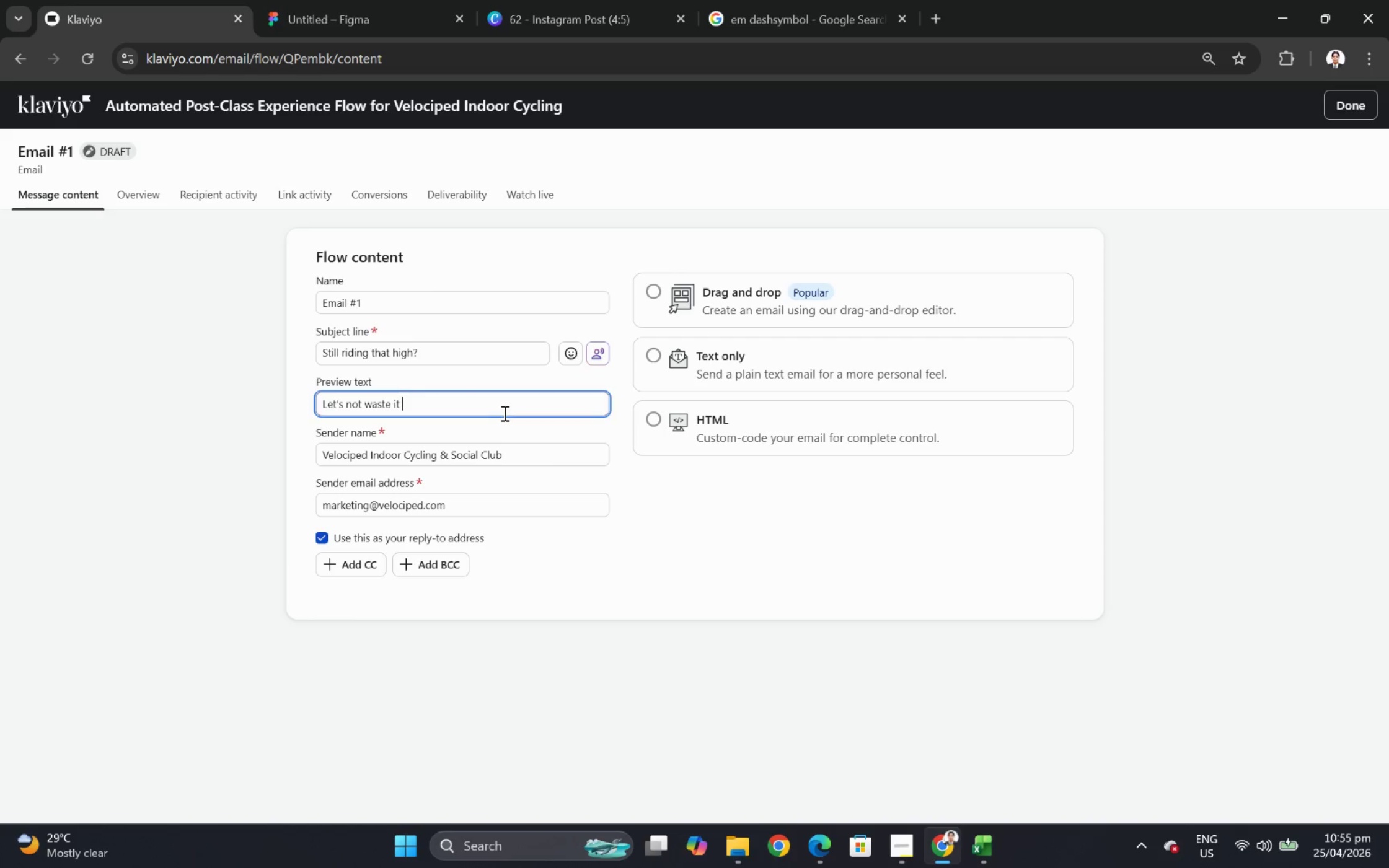 
key(Control+ControlLeft)
 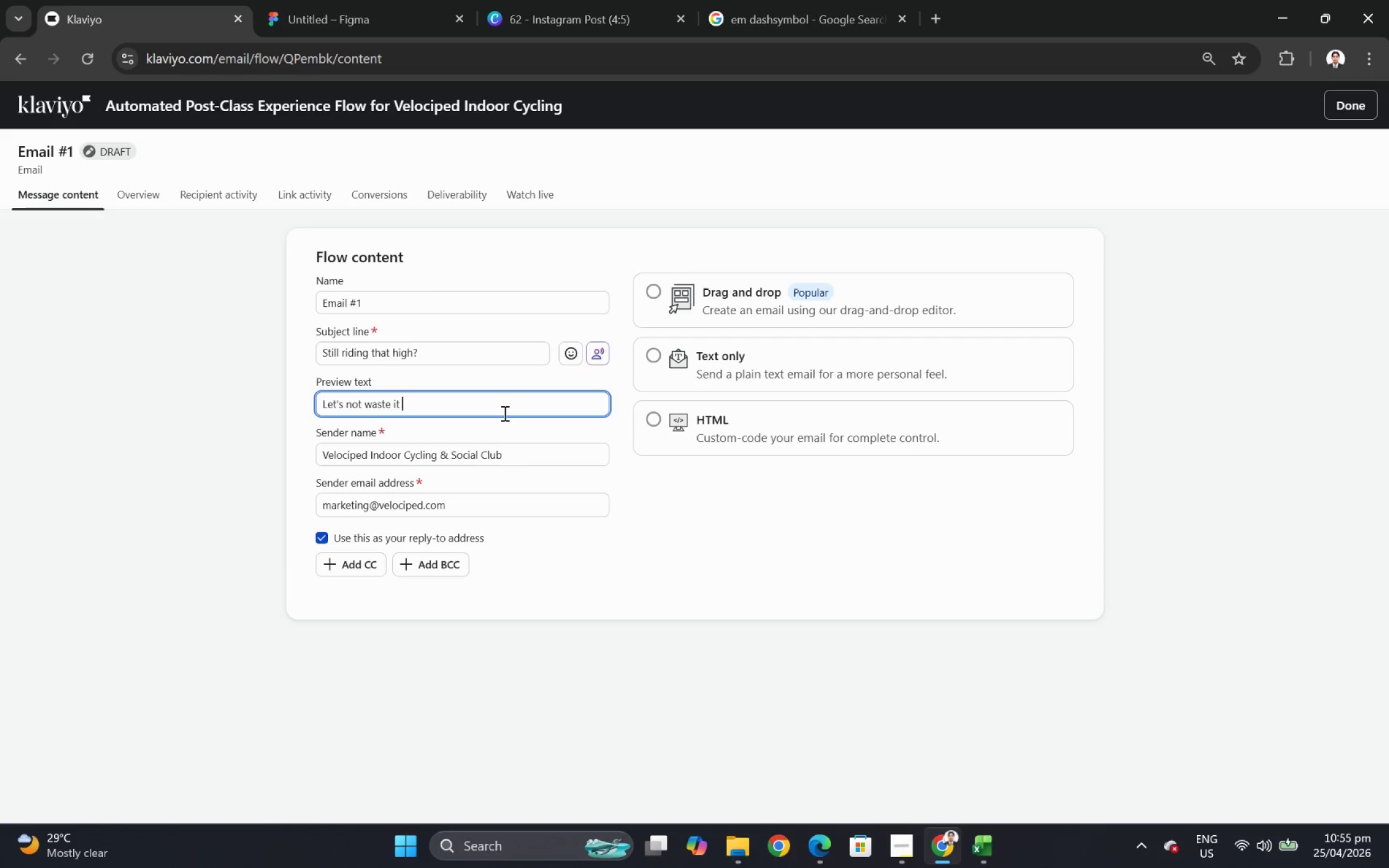 
key(Control+V)
 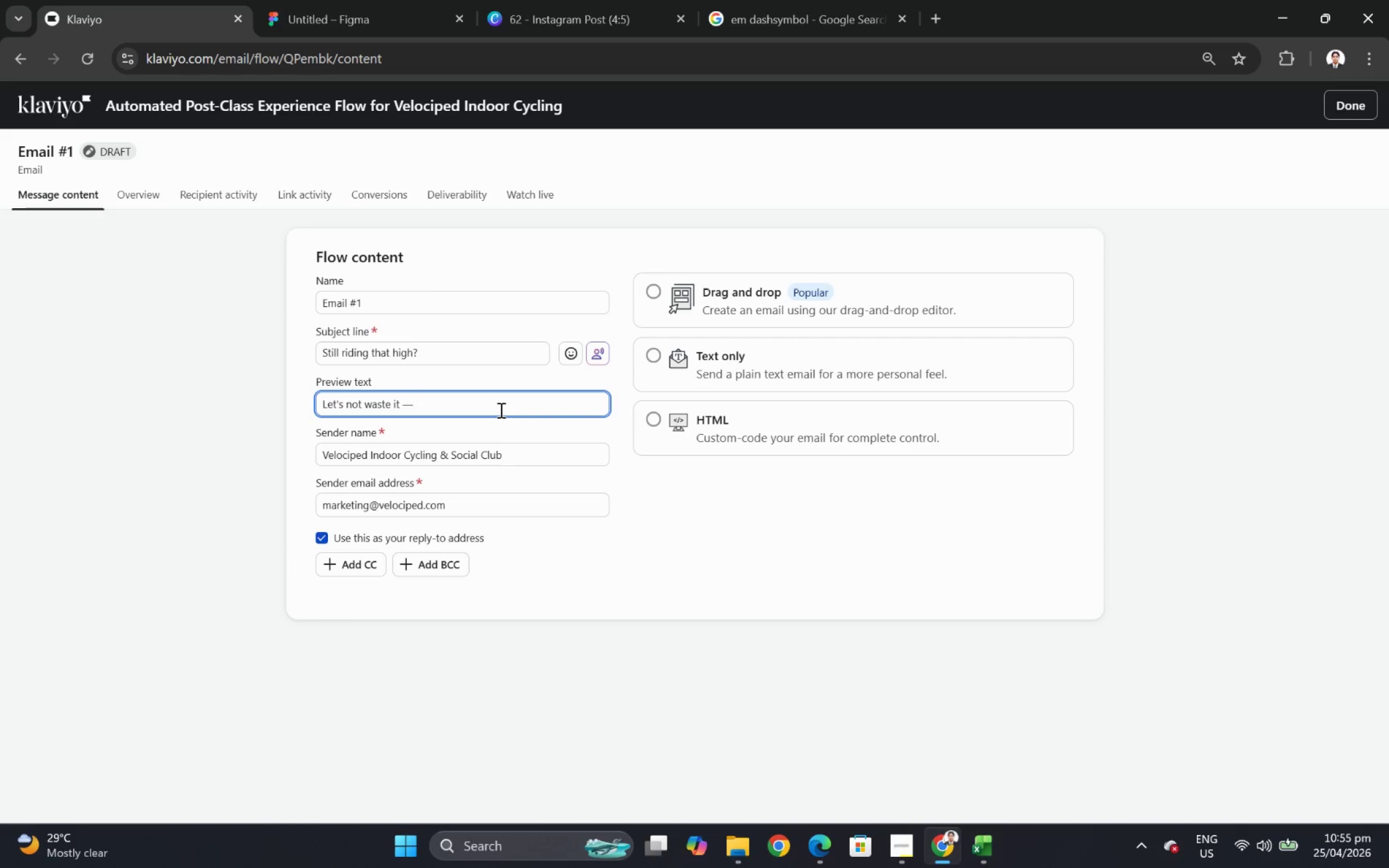 
type( your next )
 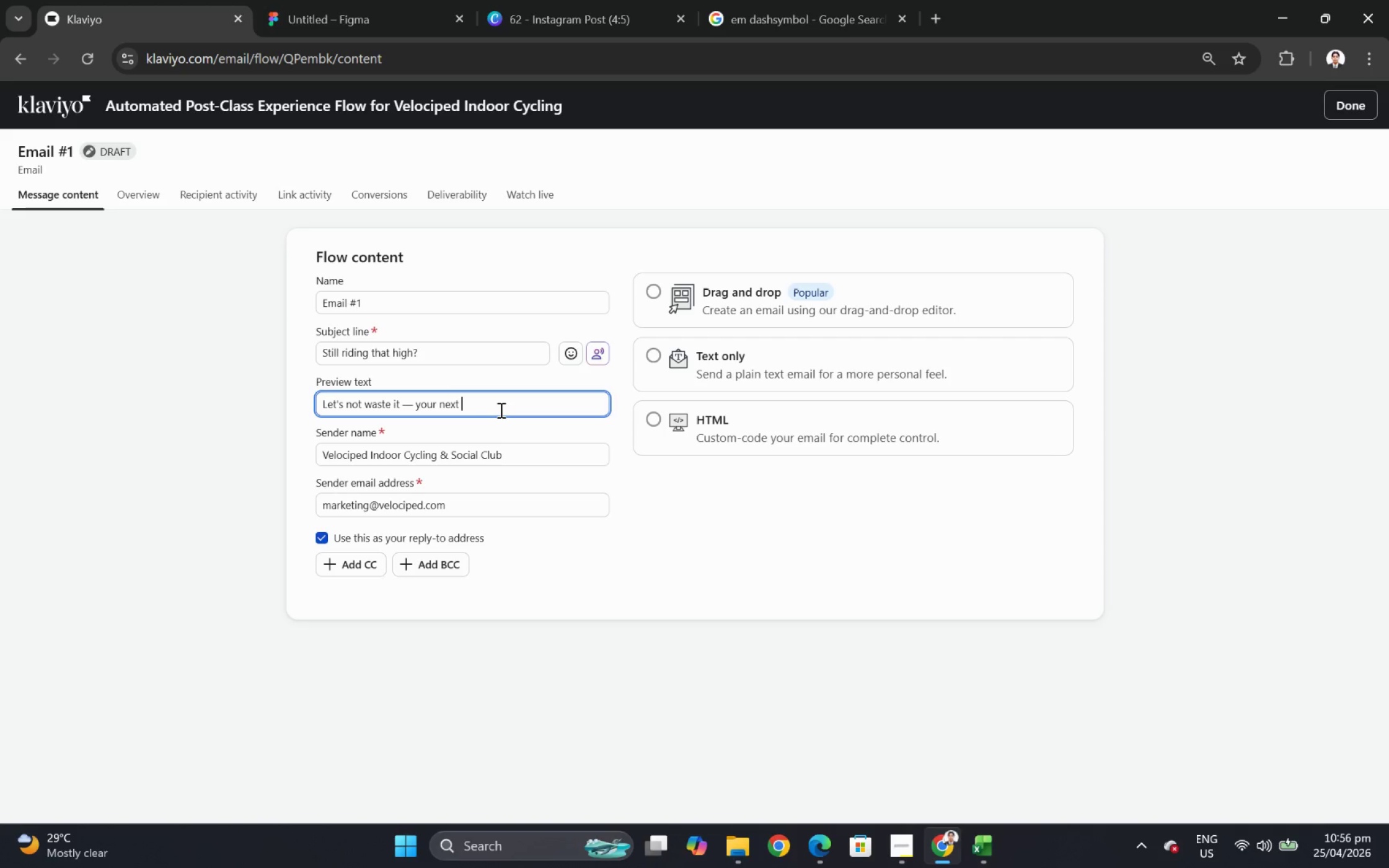 
type(ride (as)
key(Backspace)
type(nd espresso) is waiting)
 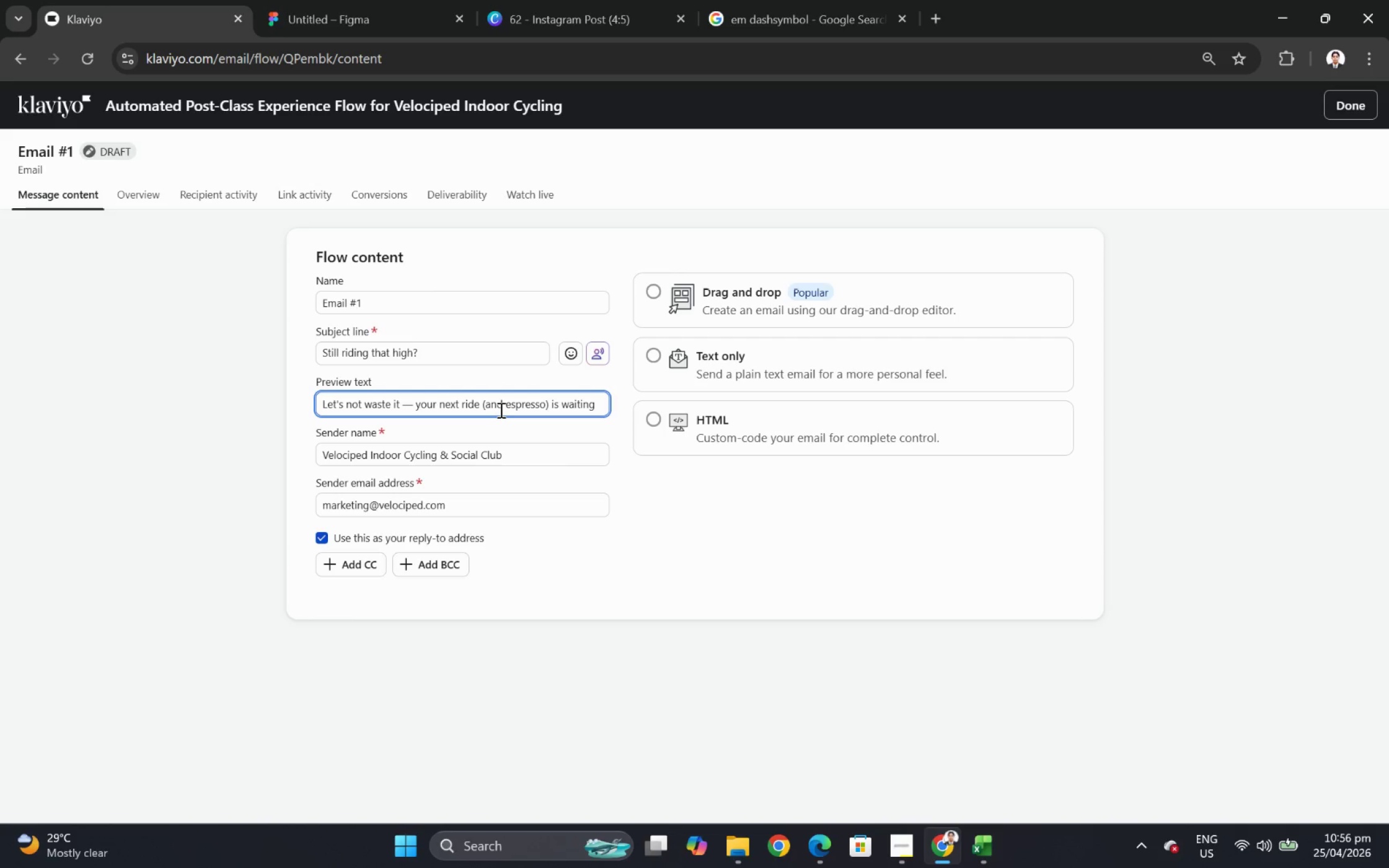 
wait(41.86)
 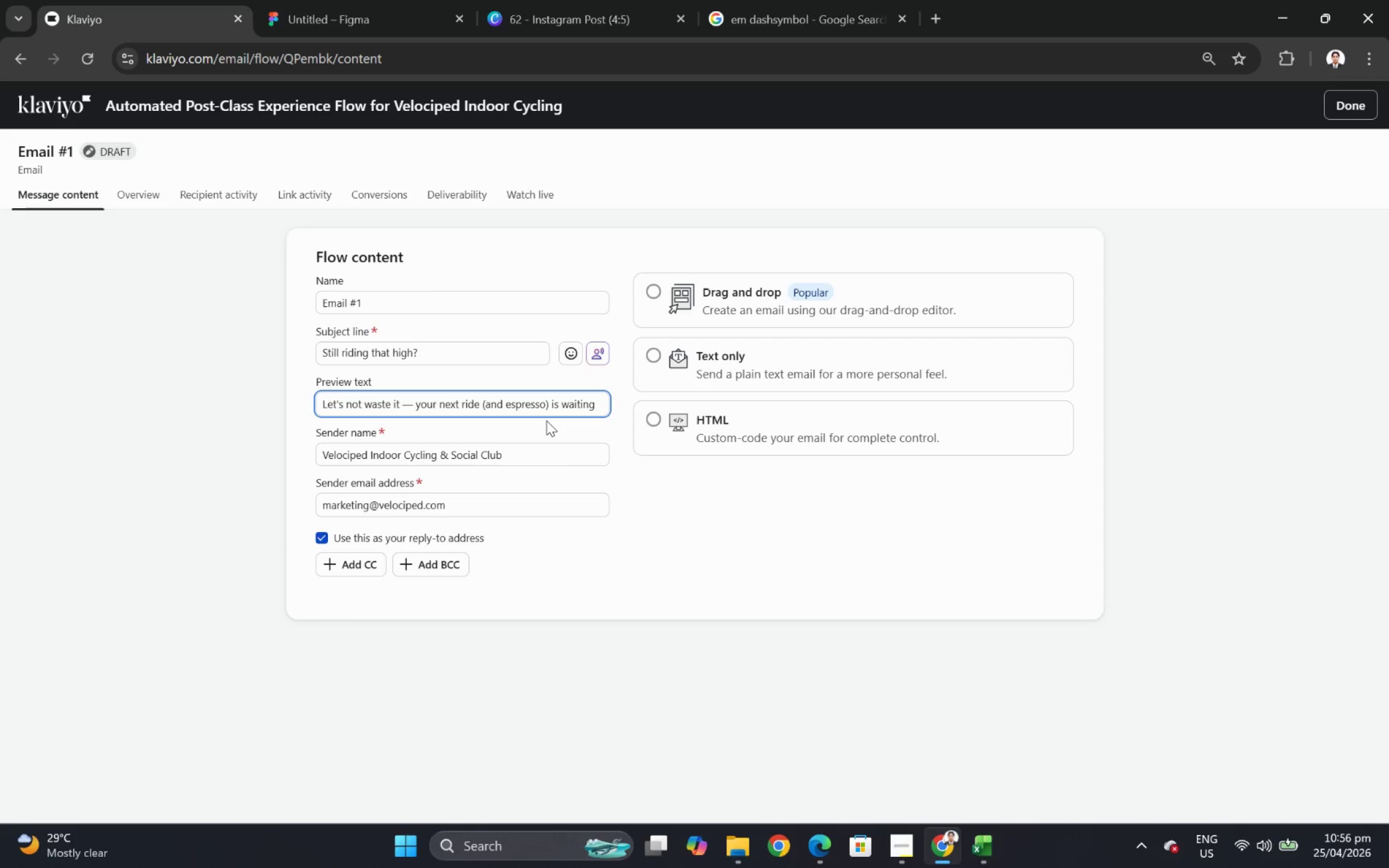 
left_click([902, 838])